 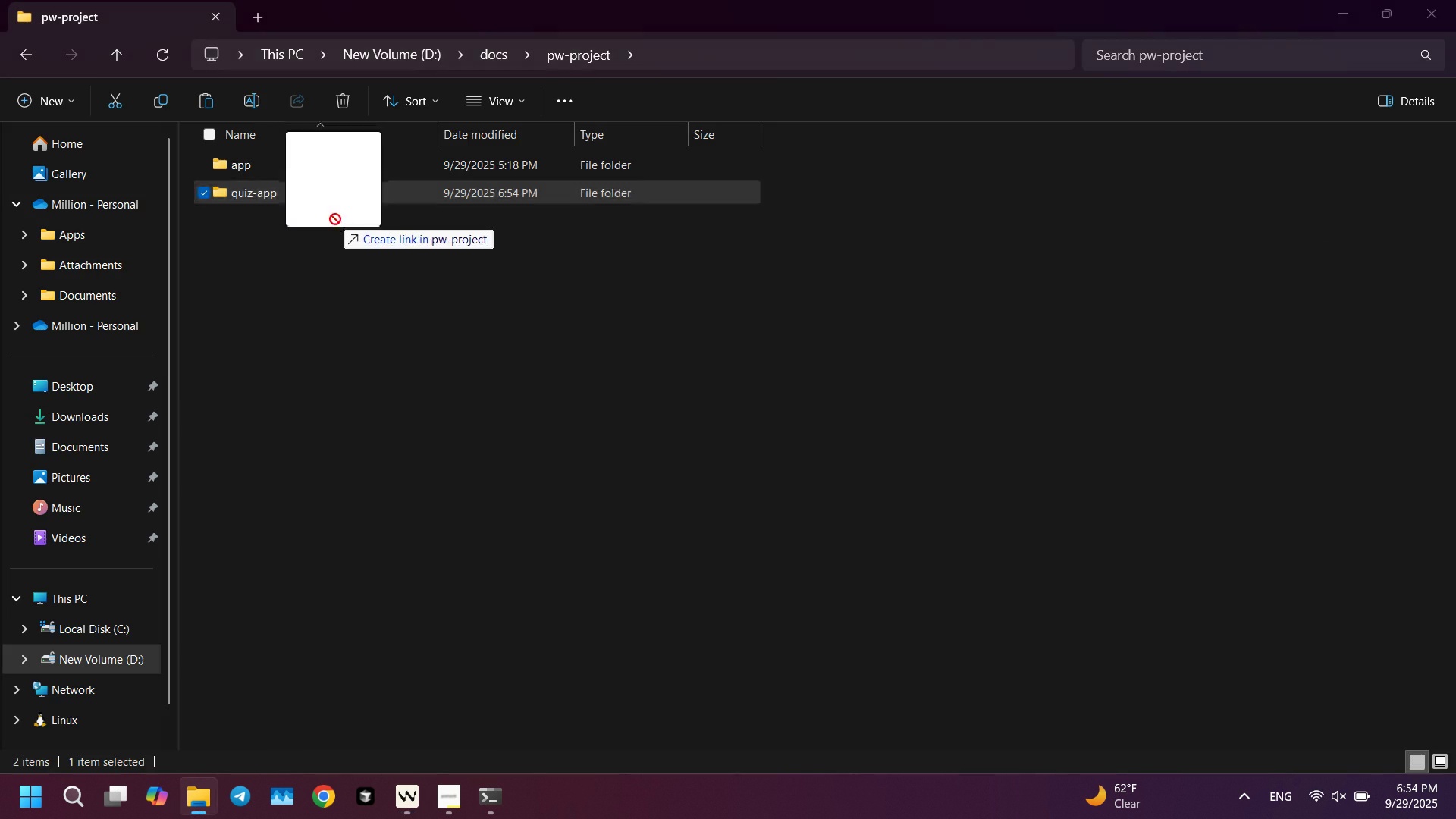 
key(Alt+Tab)
 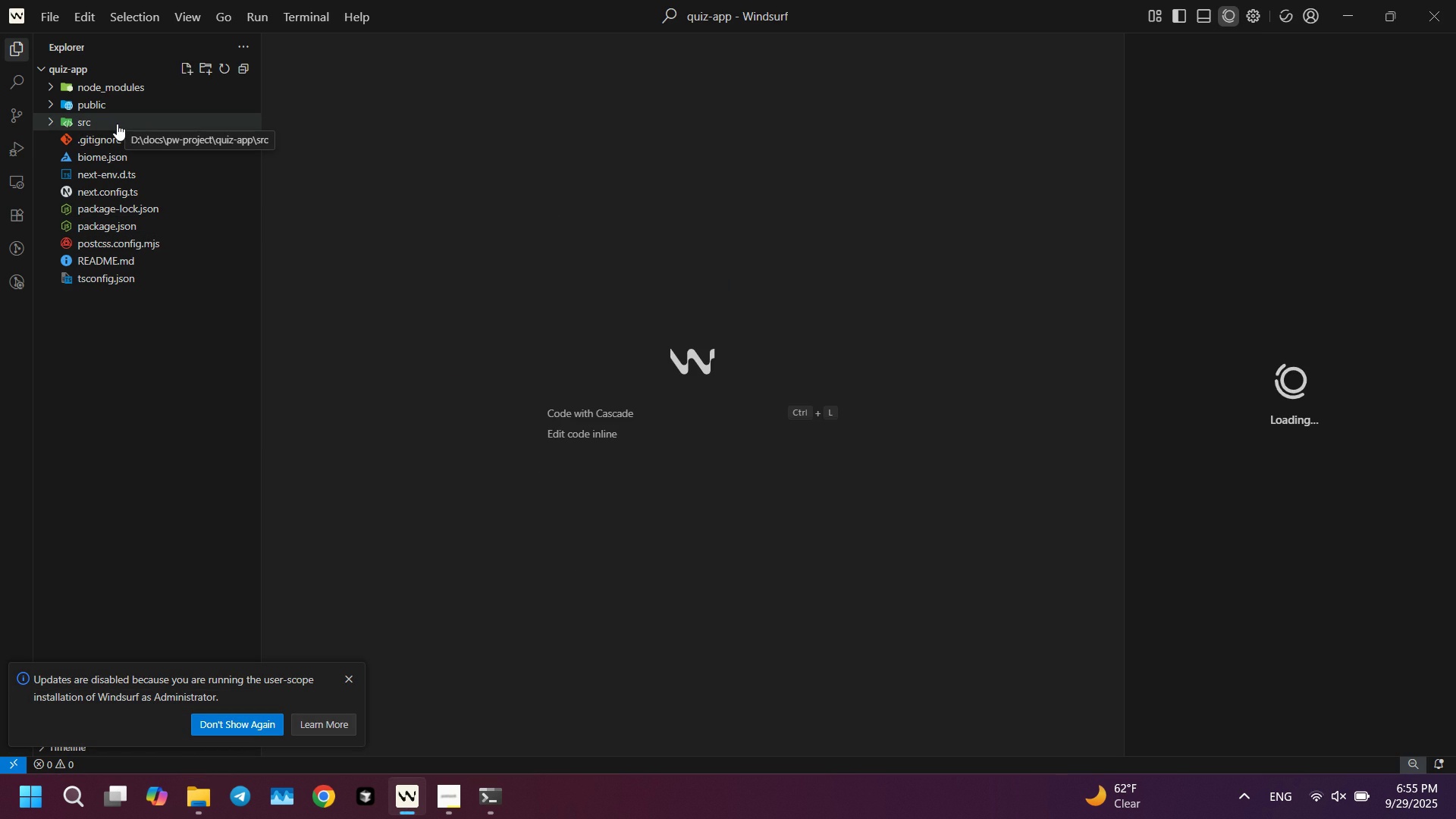 
left_click([118, 124])
 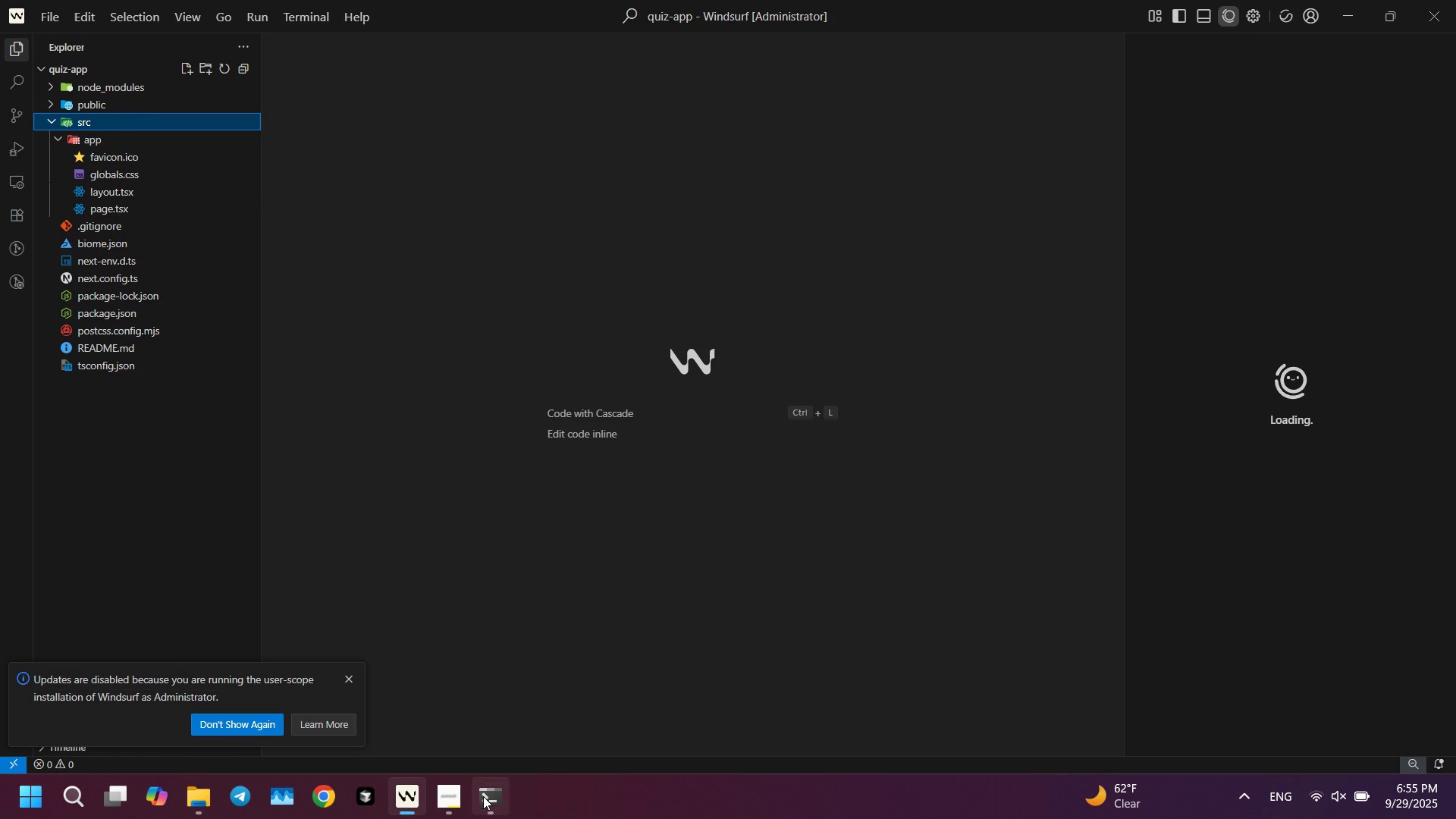 
double_click([600, 521])
 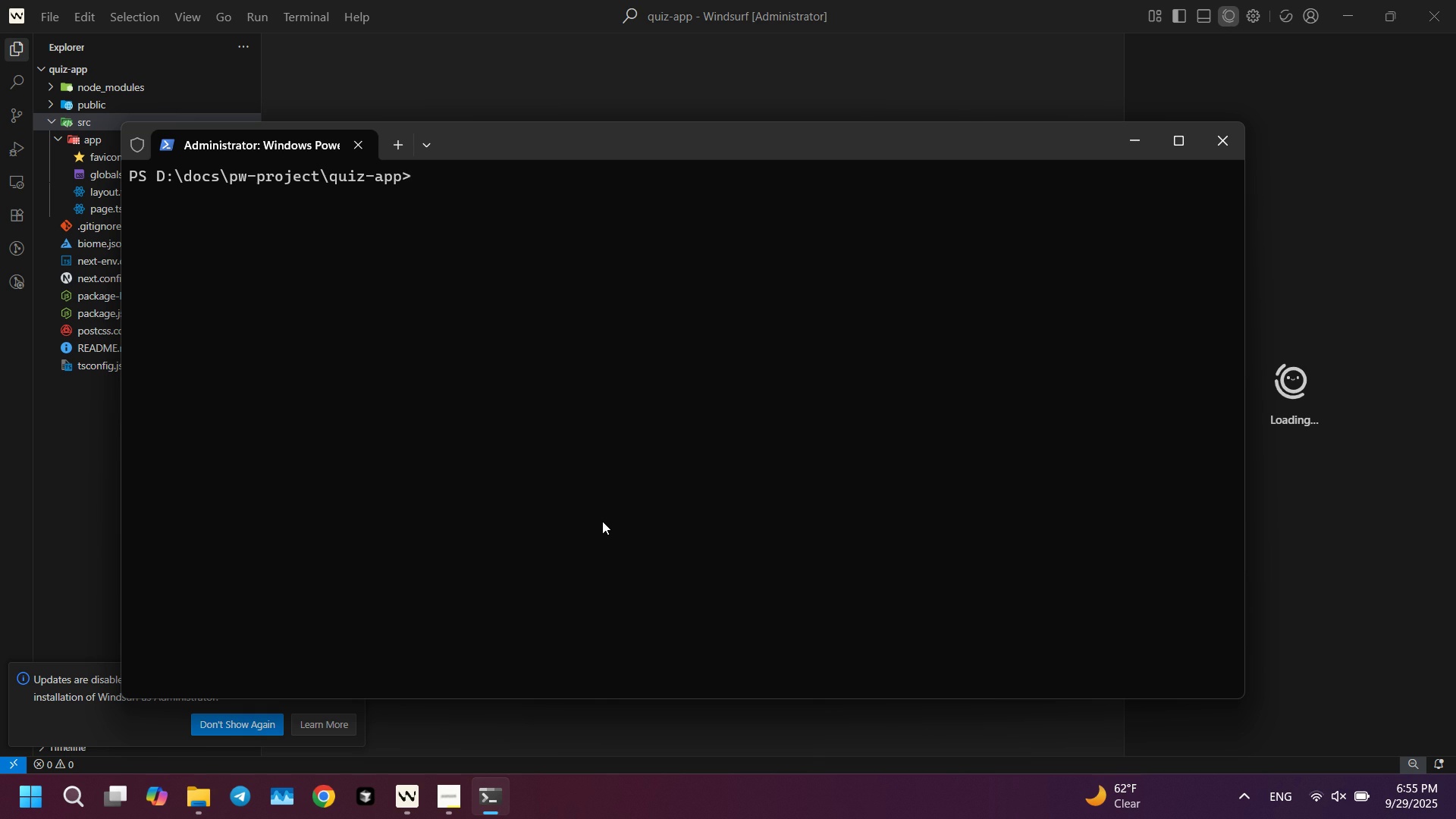 
type(pnpm run dev)
 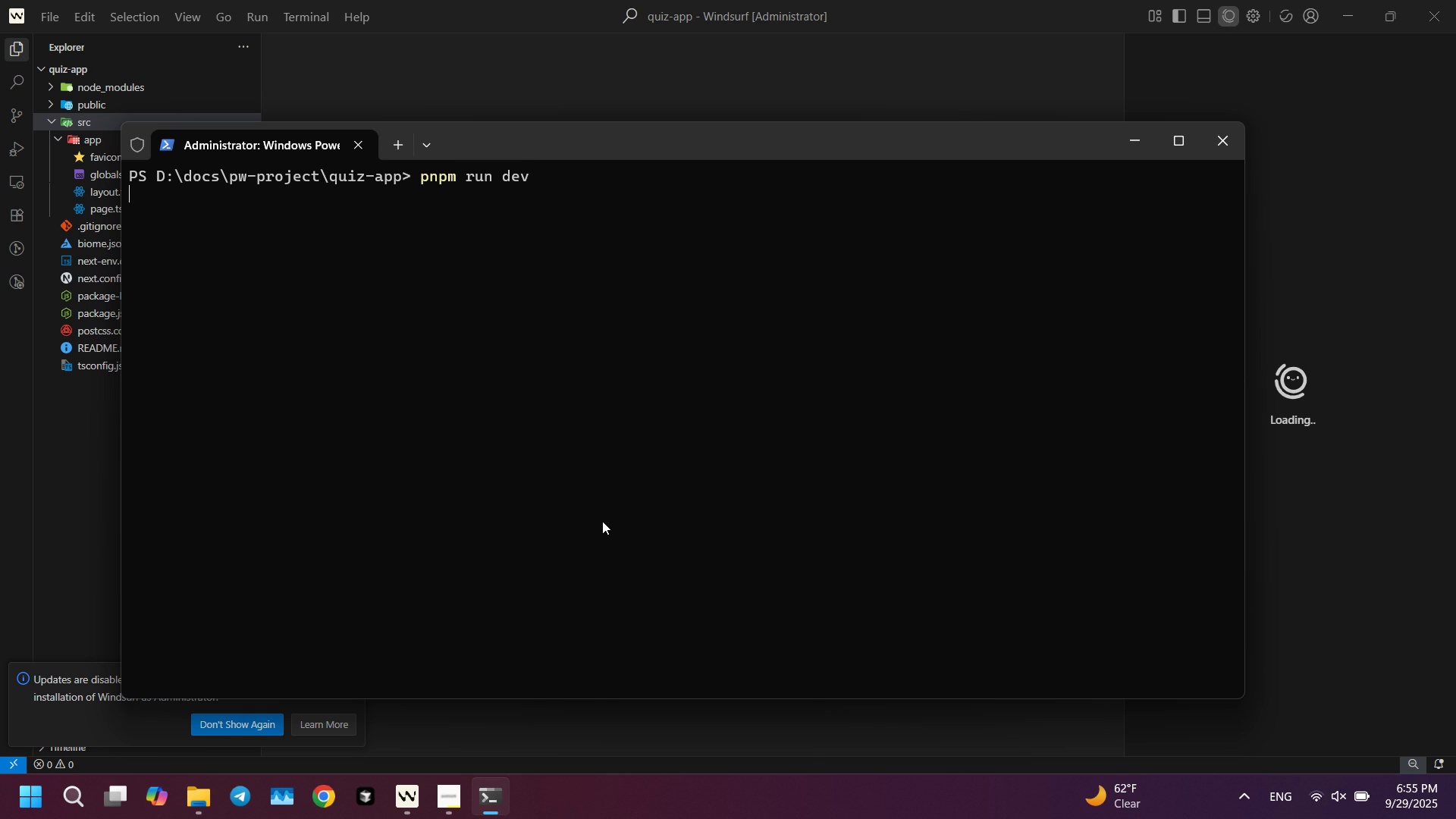 
key(Enter)
 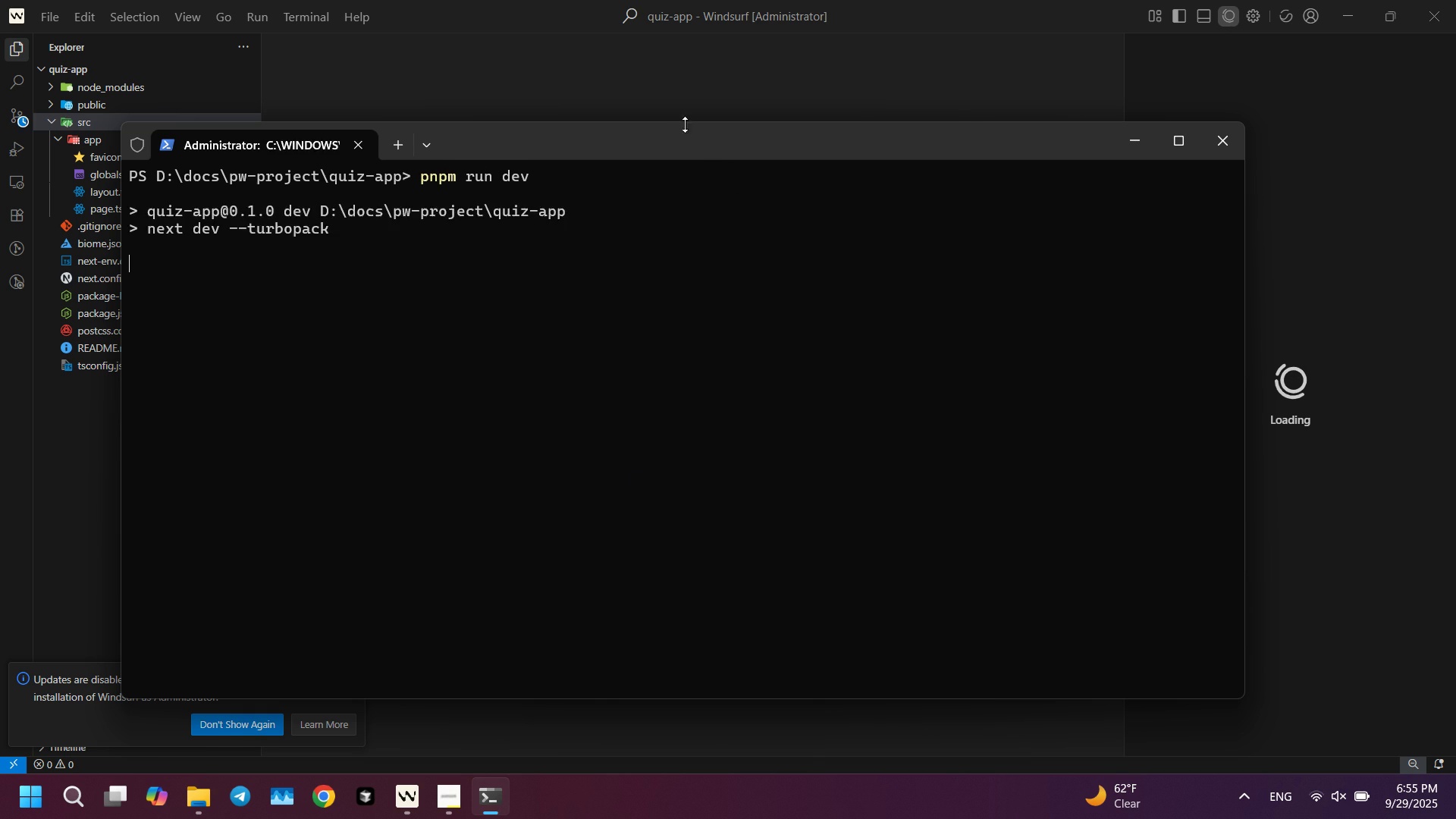 
left_click([673, 105])
 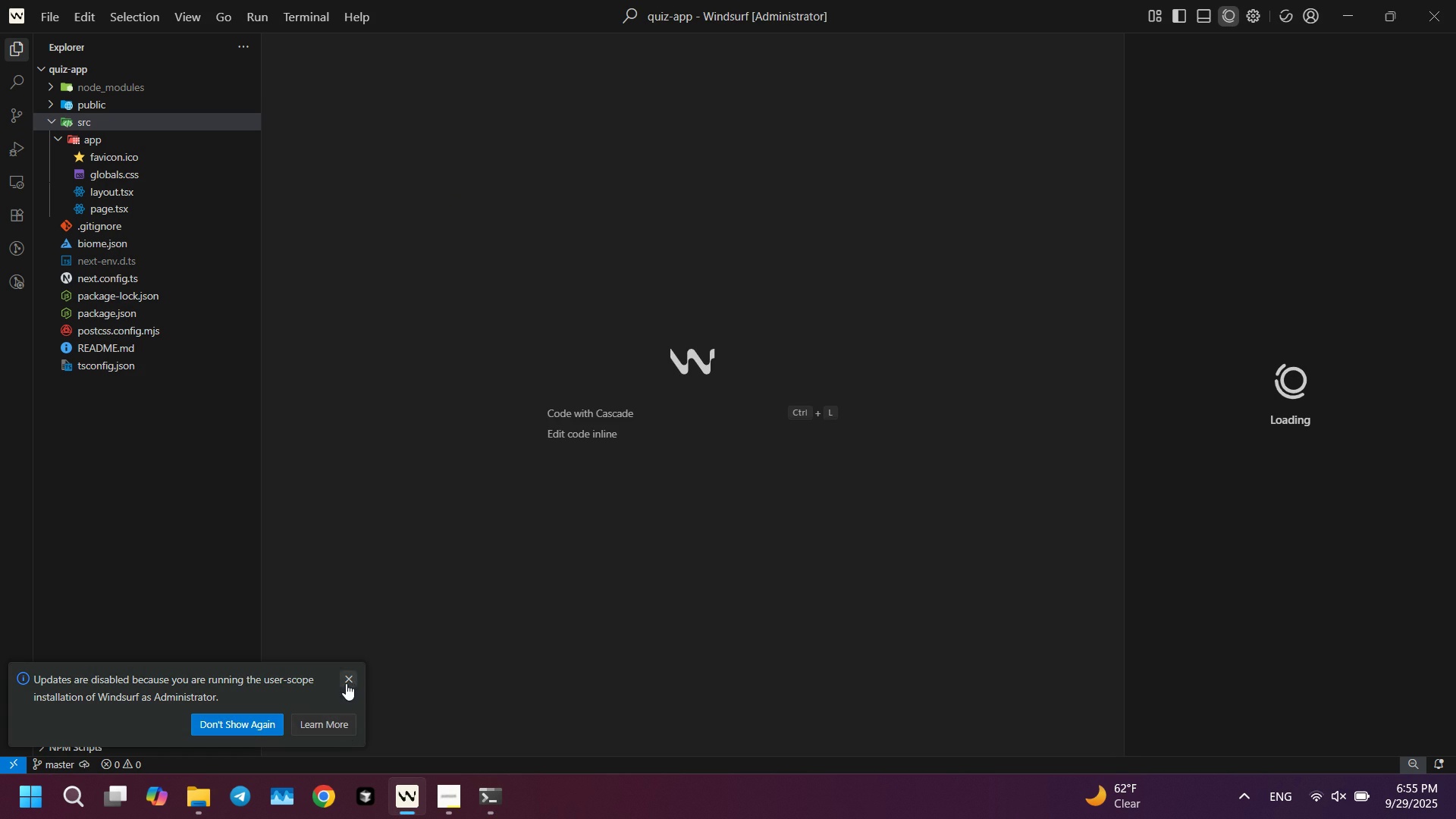 
left_click([346, 679])
 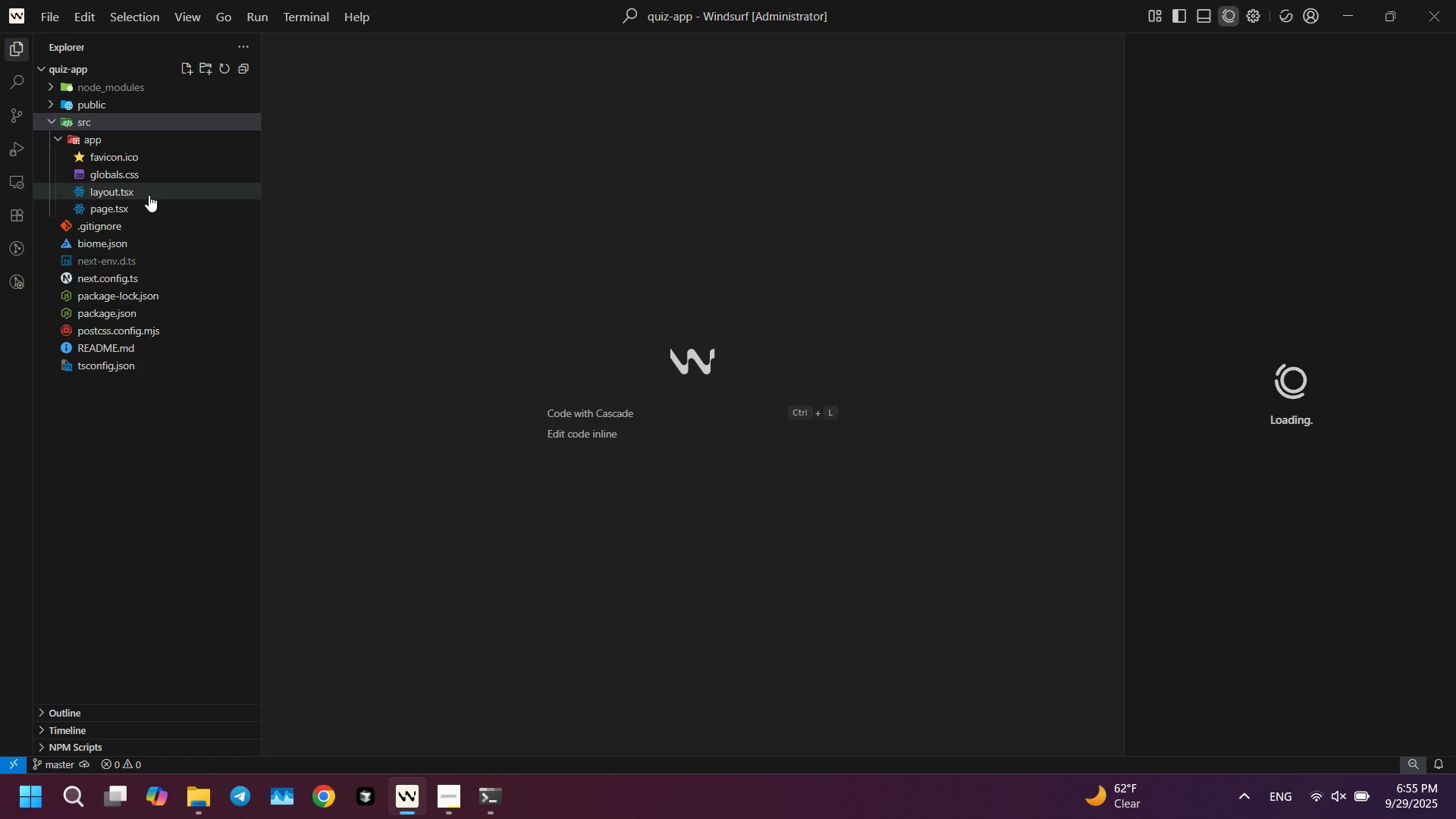 
left_click([149, 202])
 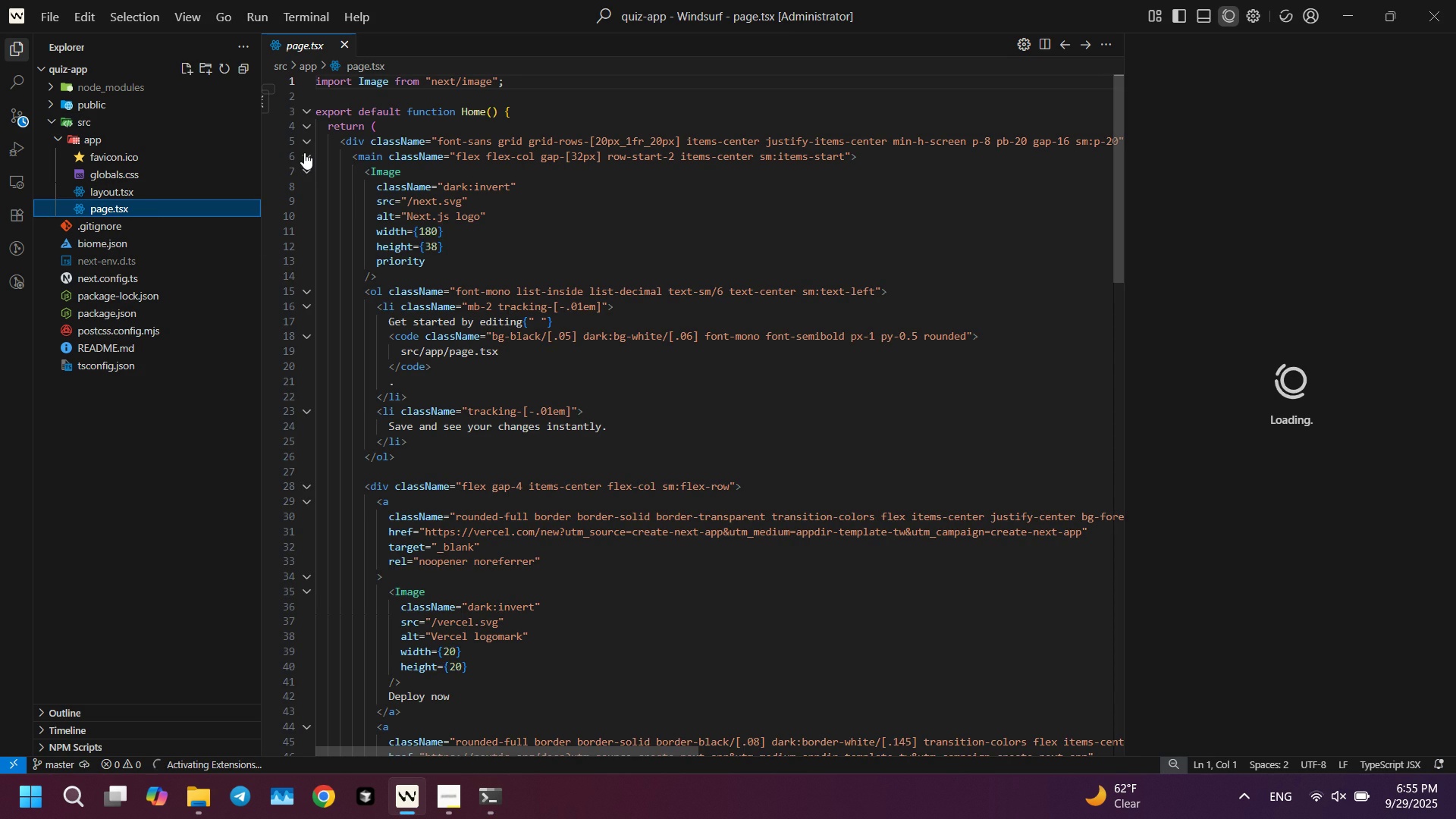 
left_click([306, 152])